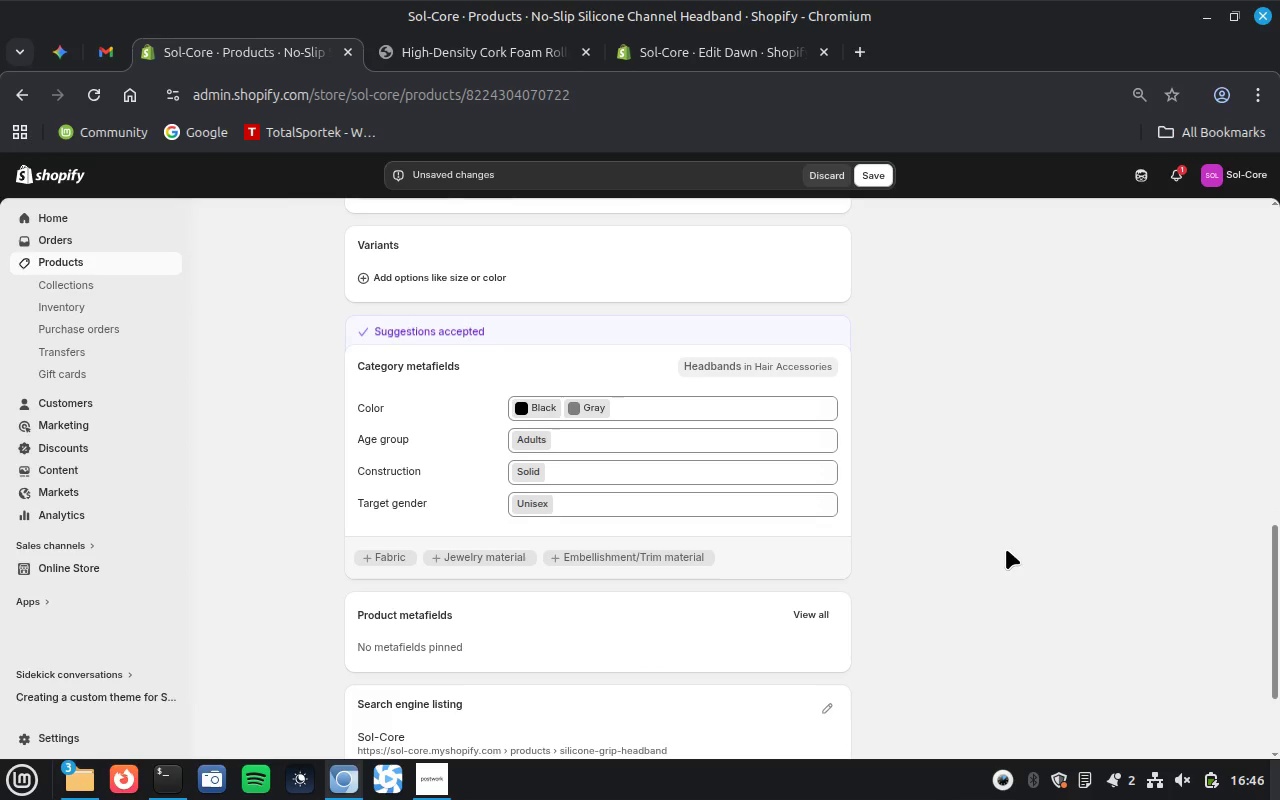 
scroll: coordinate [966, 535], scroll_direction: none, amount: 0.0
 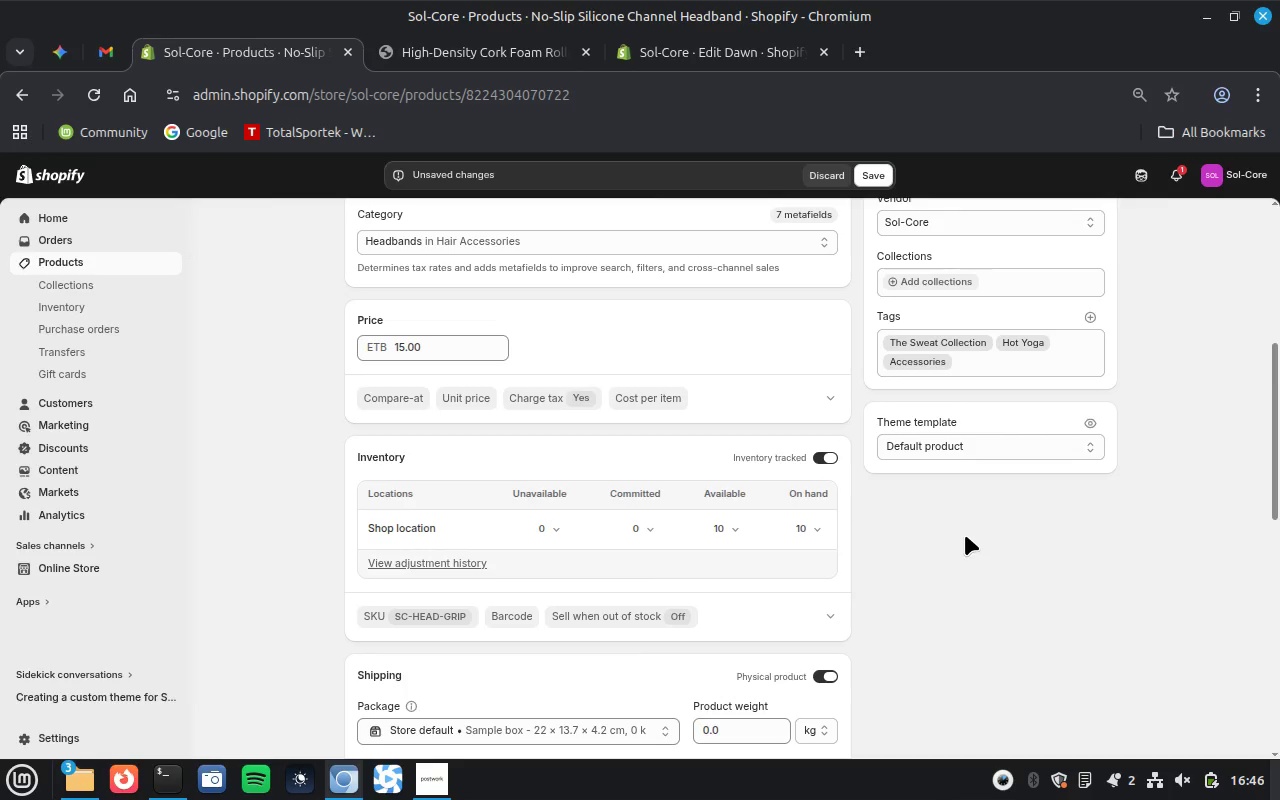 
scroll: coordinate [968, 534], scroll_direction: up, amount: 5.0
 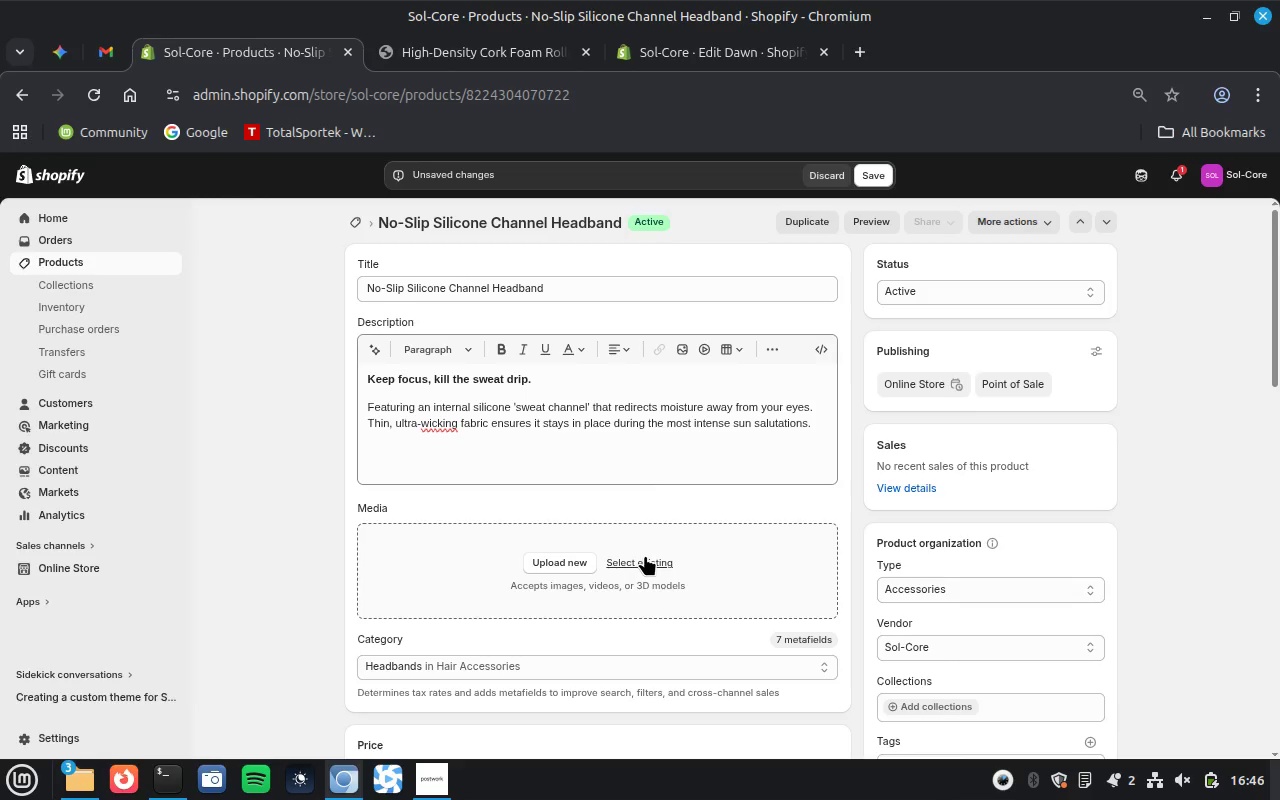 
left_click([645, 554])
 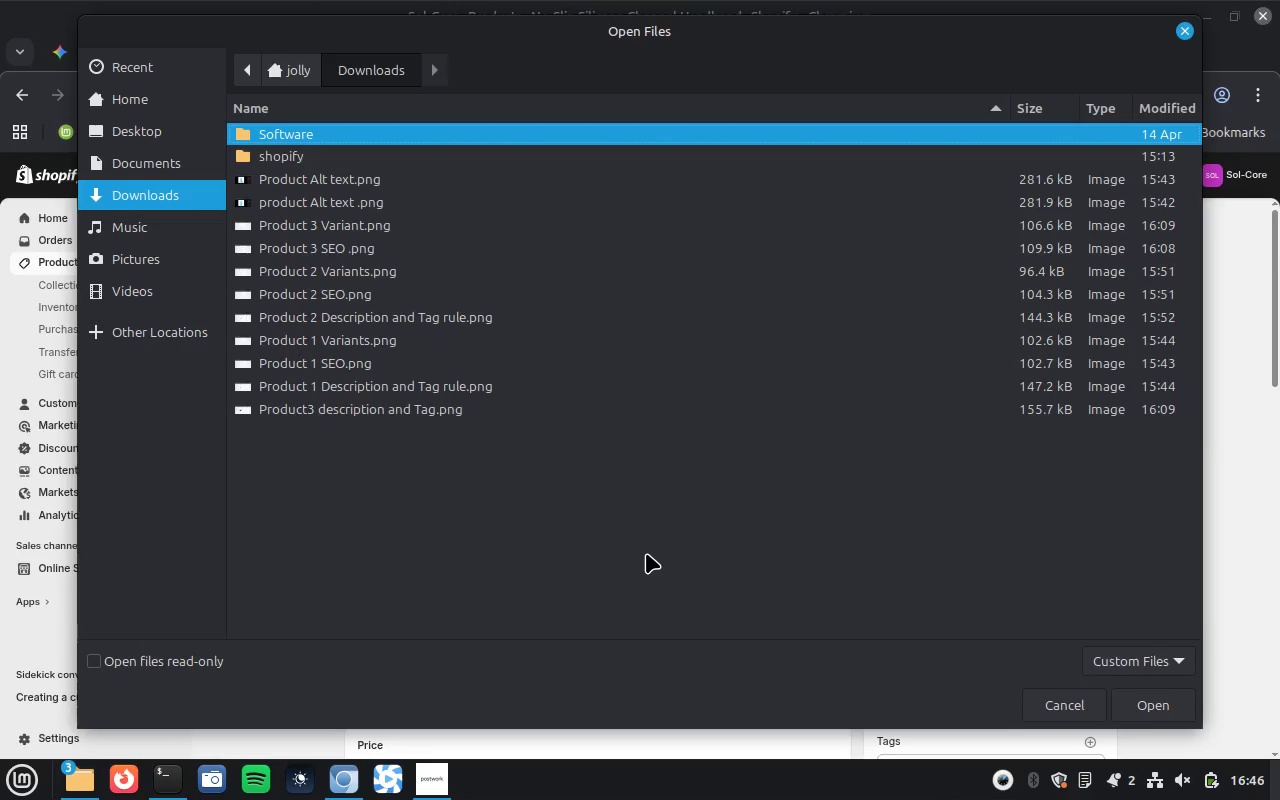 
wait(9.43)
 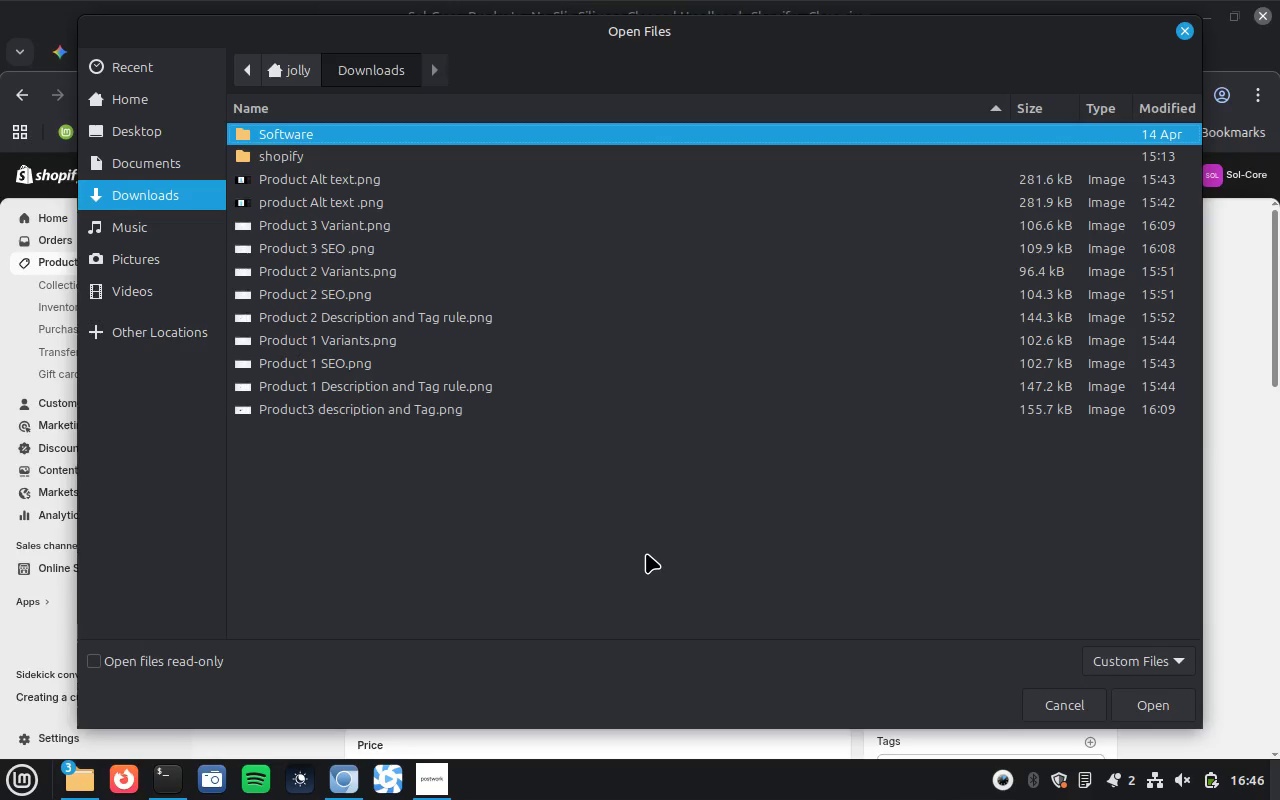 
left_click([1049, 701])
 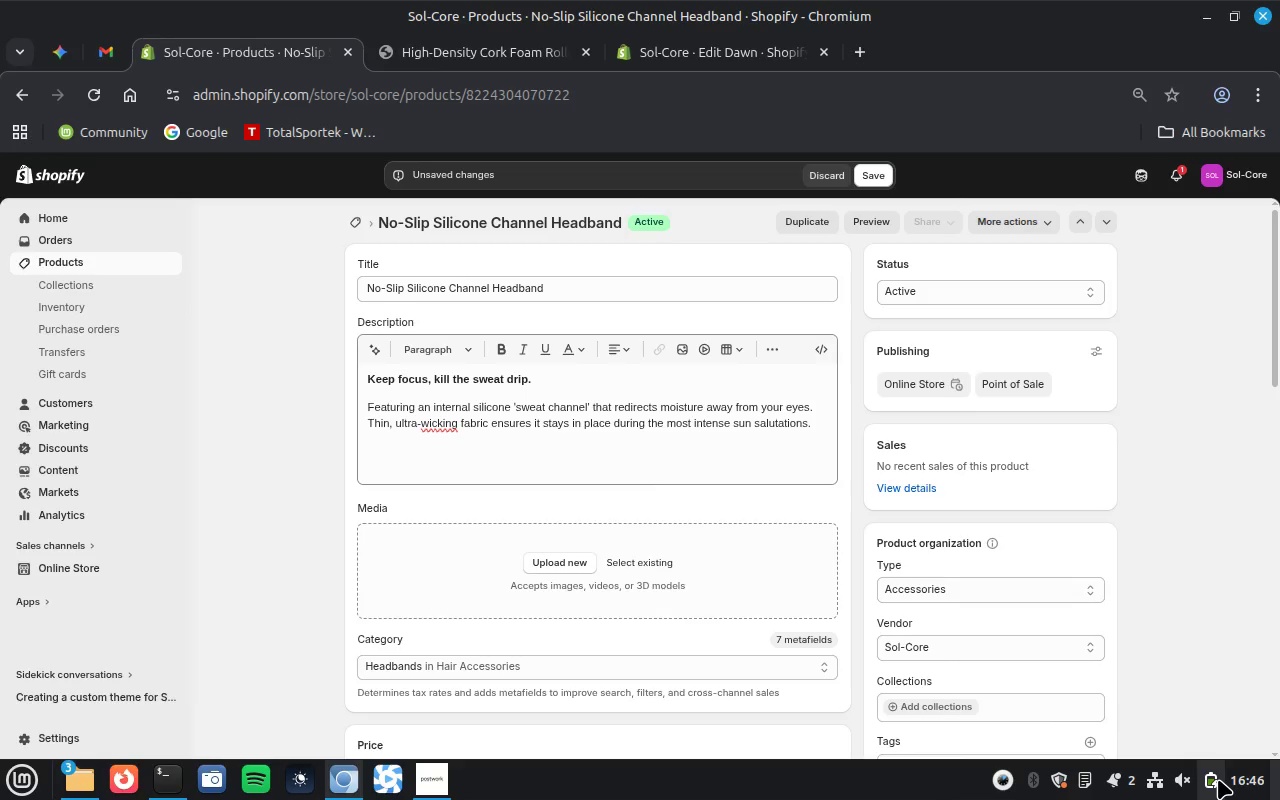 
wait(5.87)
 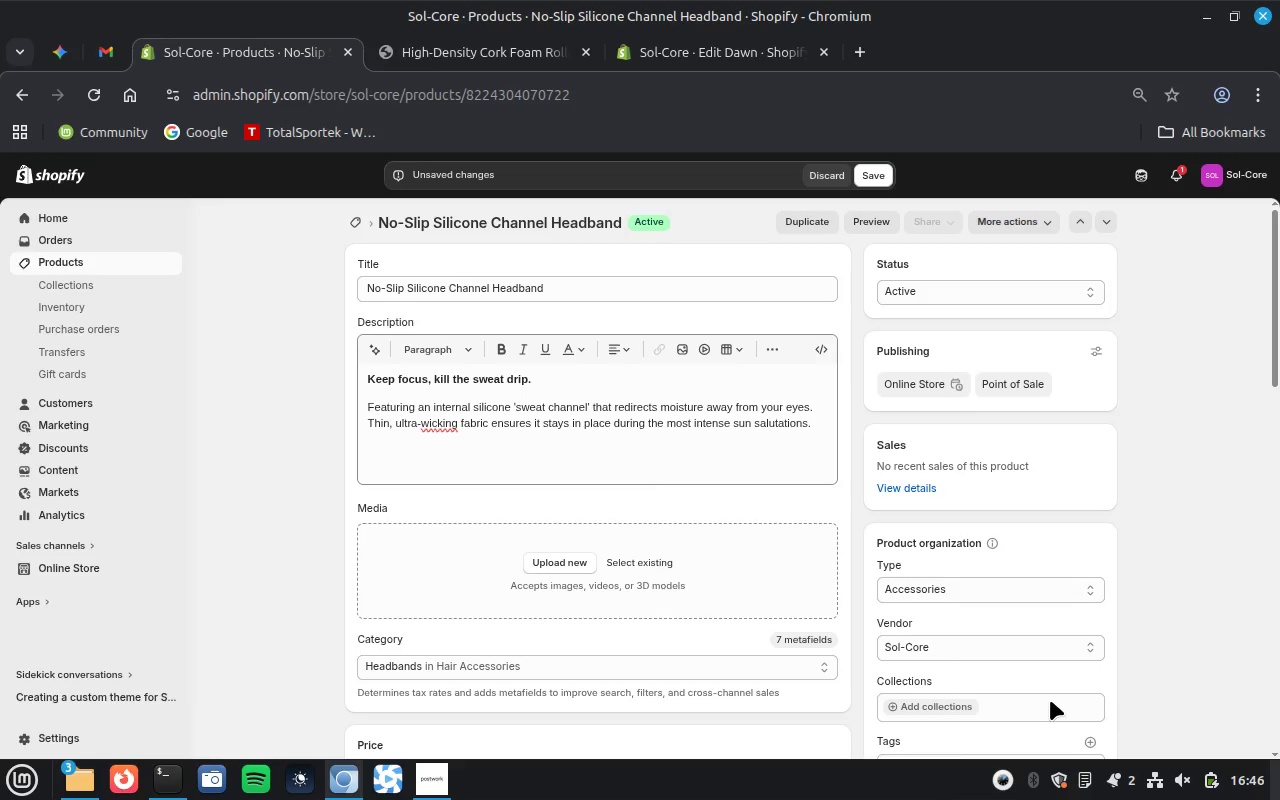 
key(Unknown)
 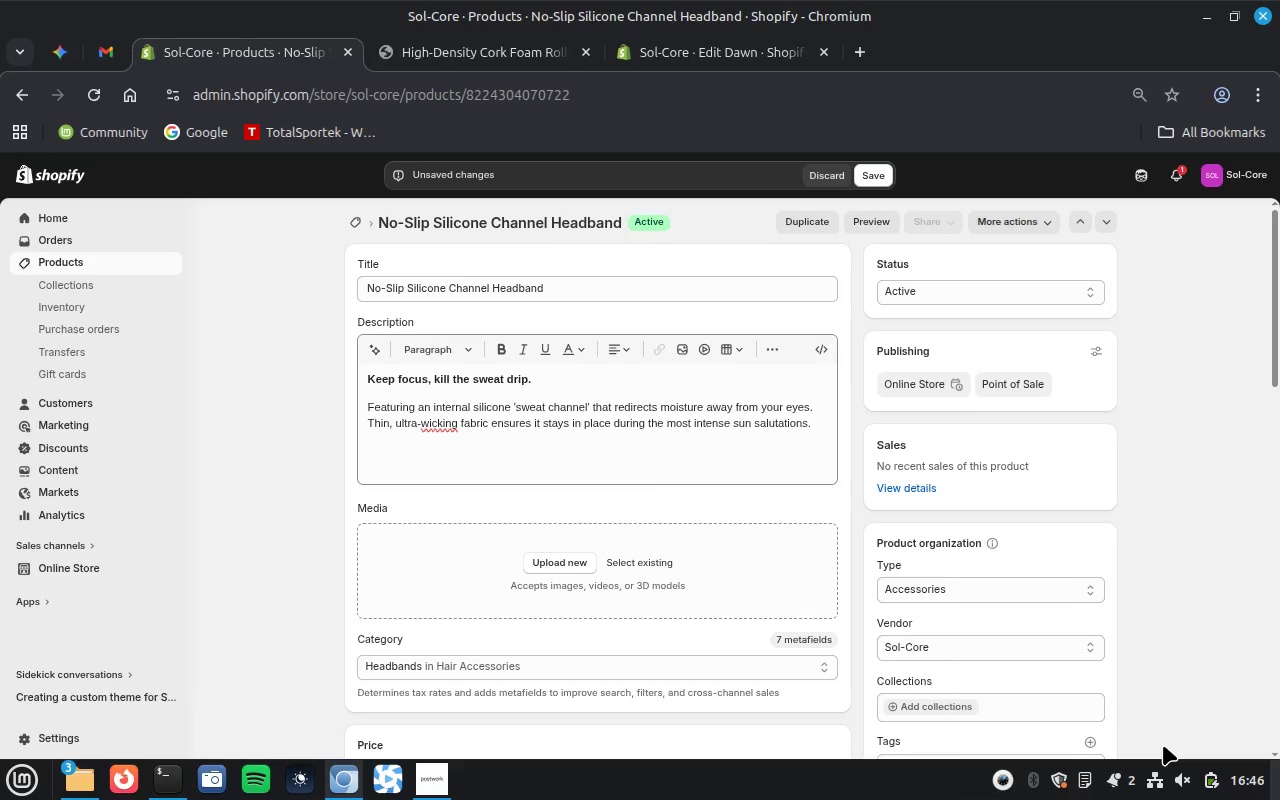 
wait(10.73)
 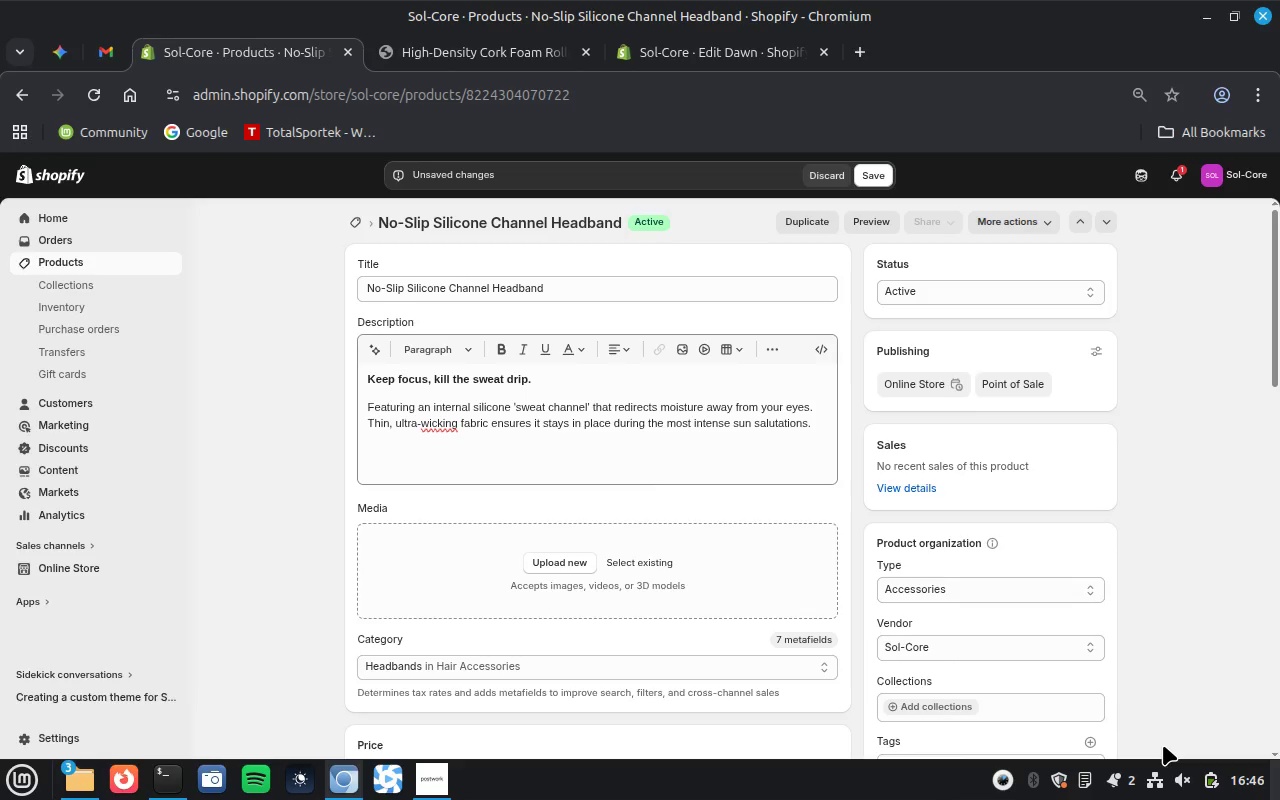 
left_click([637, 556])
 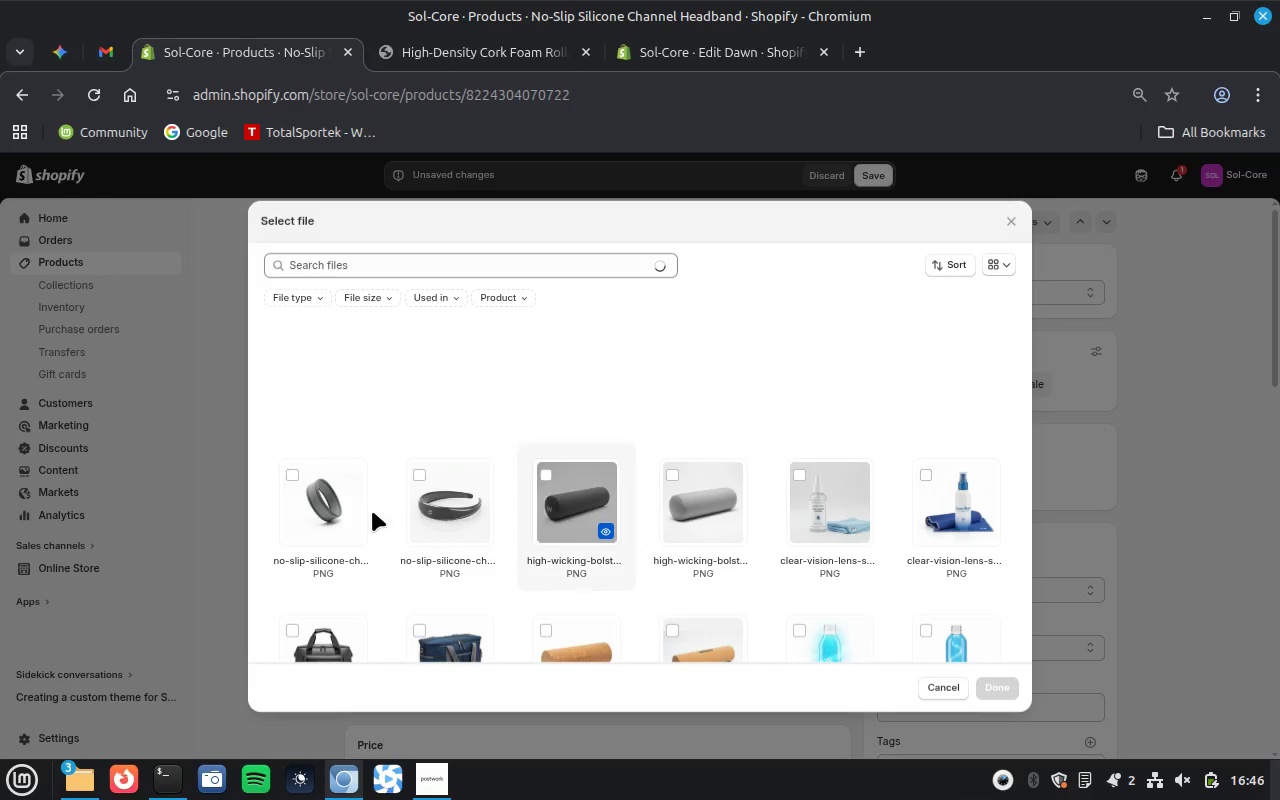 
left_click([351, 511])
 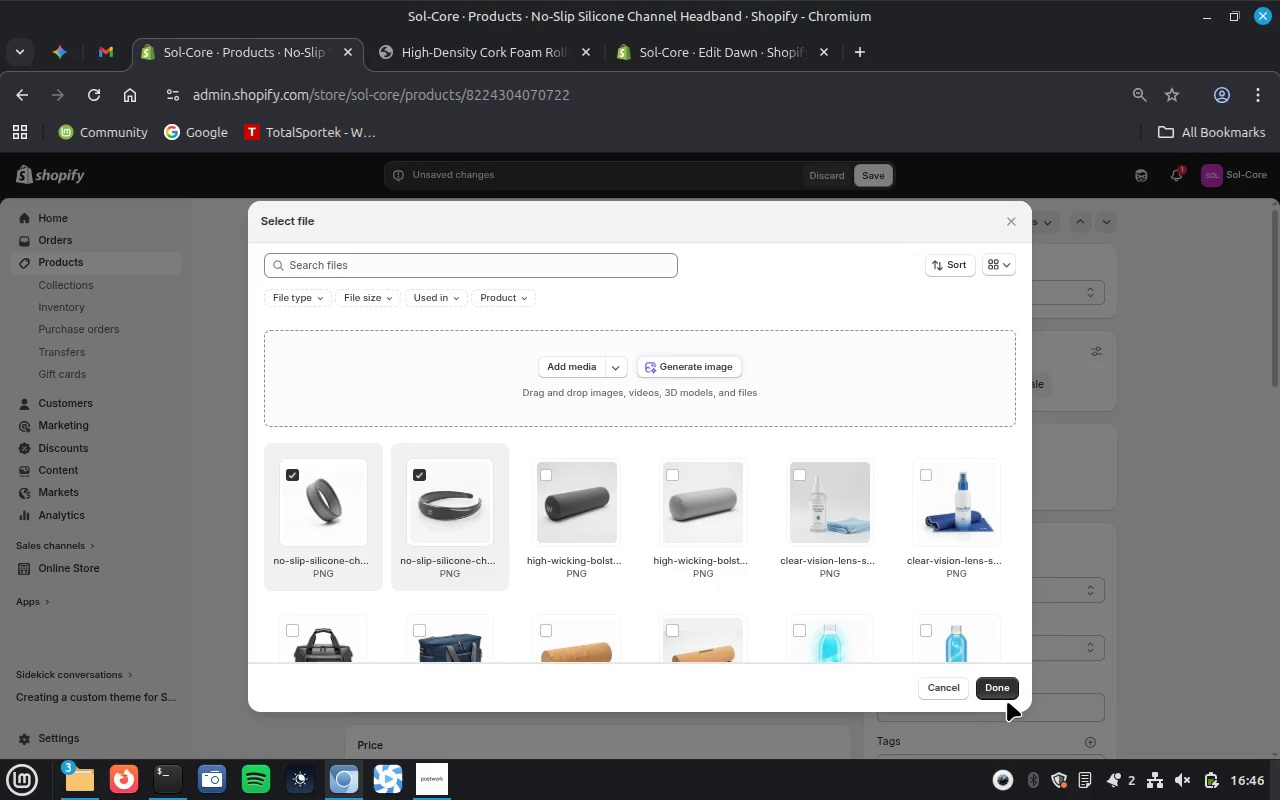 
left_click([1011, 687])
 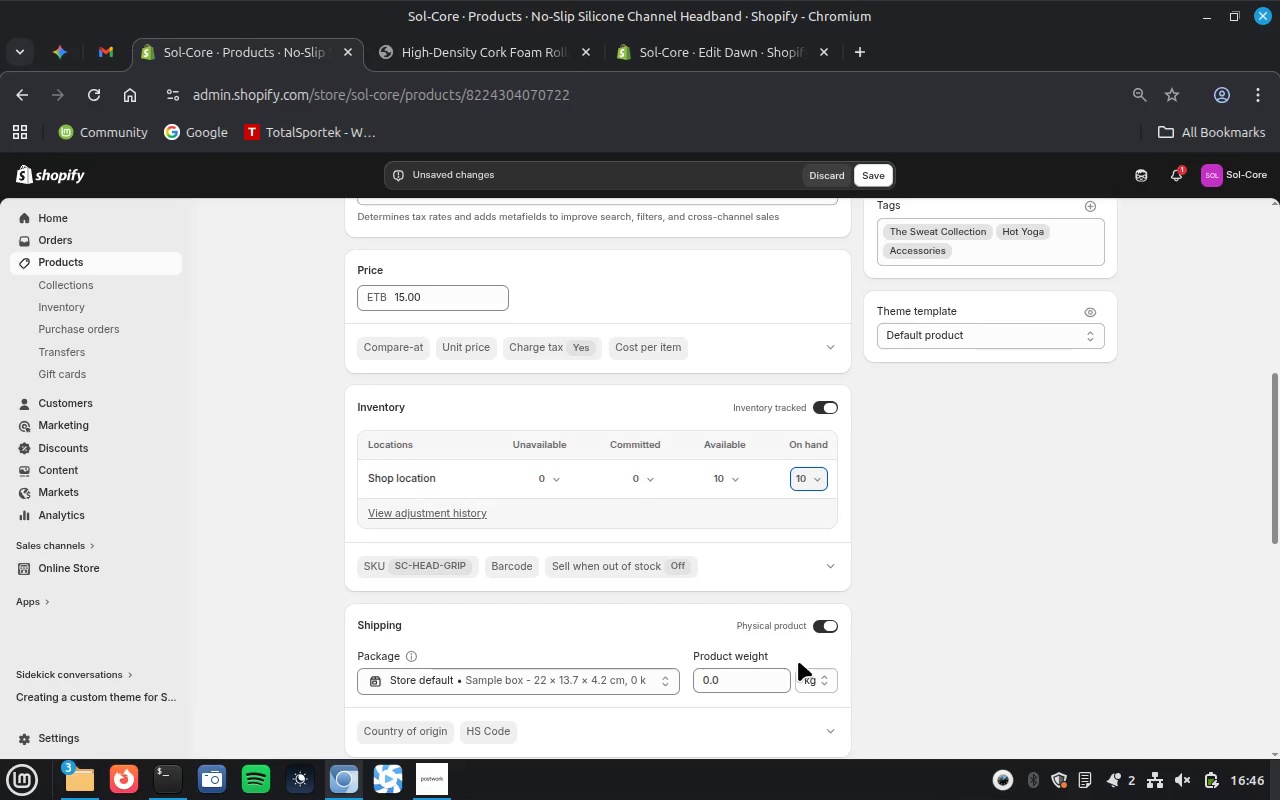 
scroll: coordinate [909, 683], scroll_direction: down, amount: 4.0
 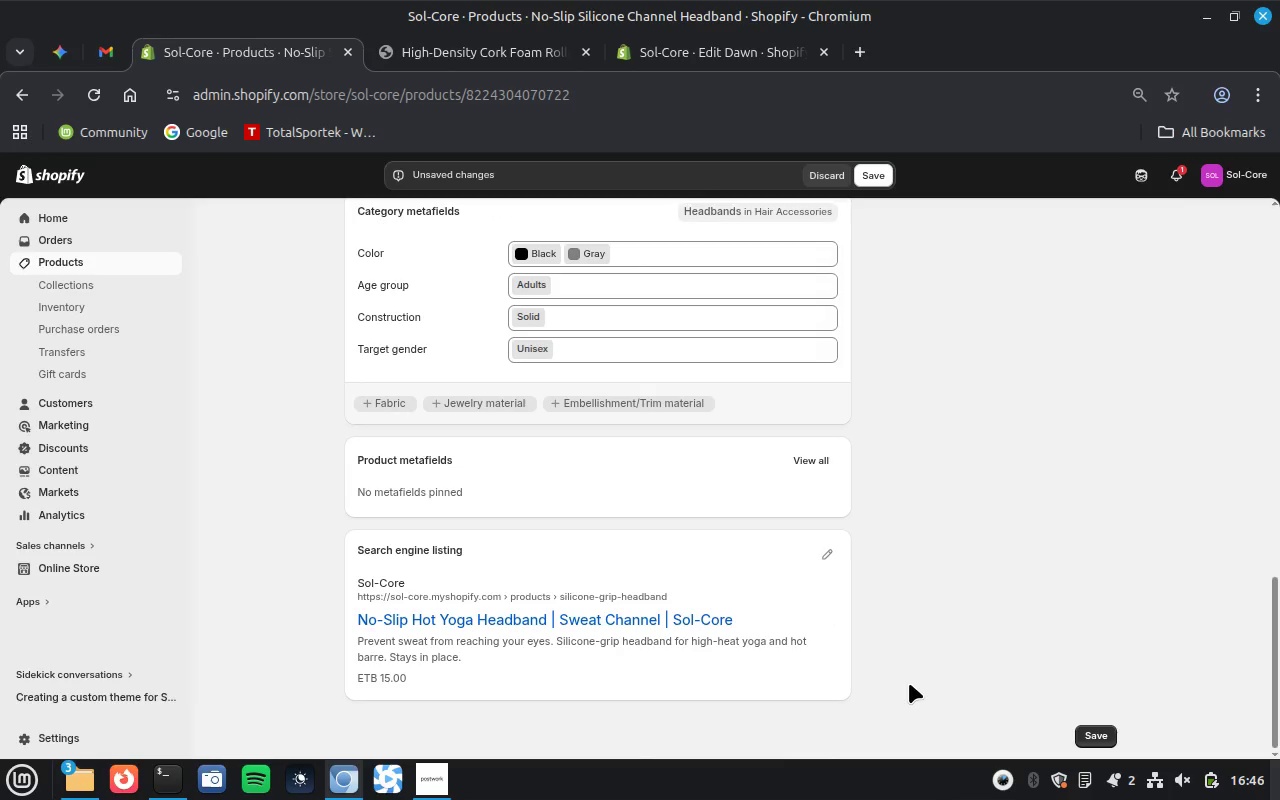 
scroll: coordinate [909, 683], scroll_direction: up, amount: 9.0
 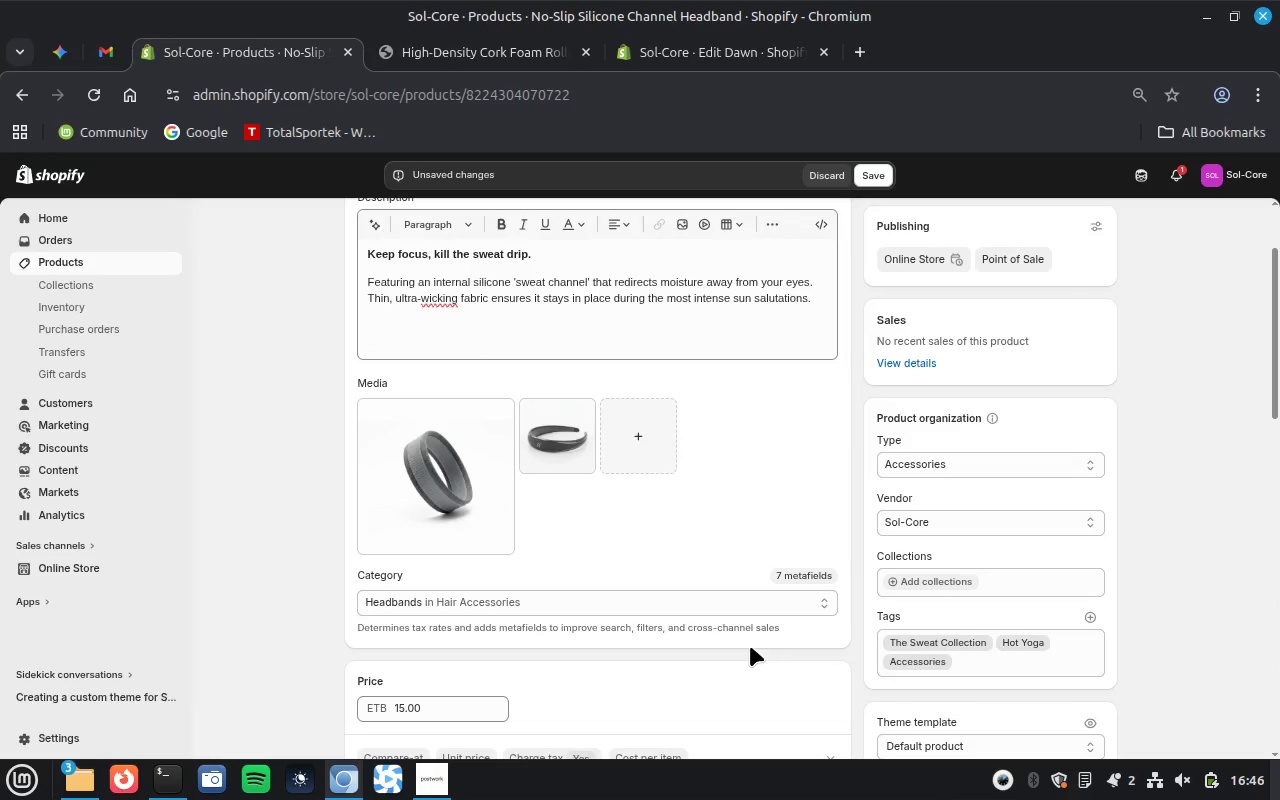 
left_click([472, 599])
 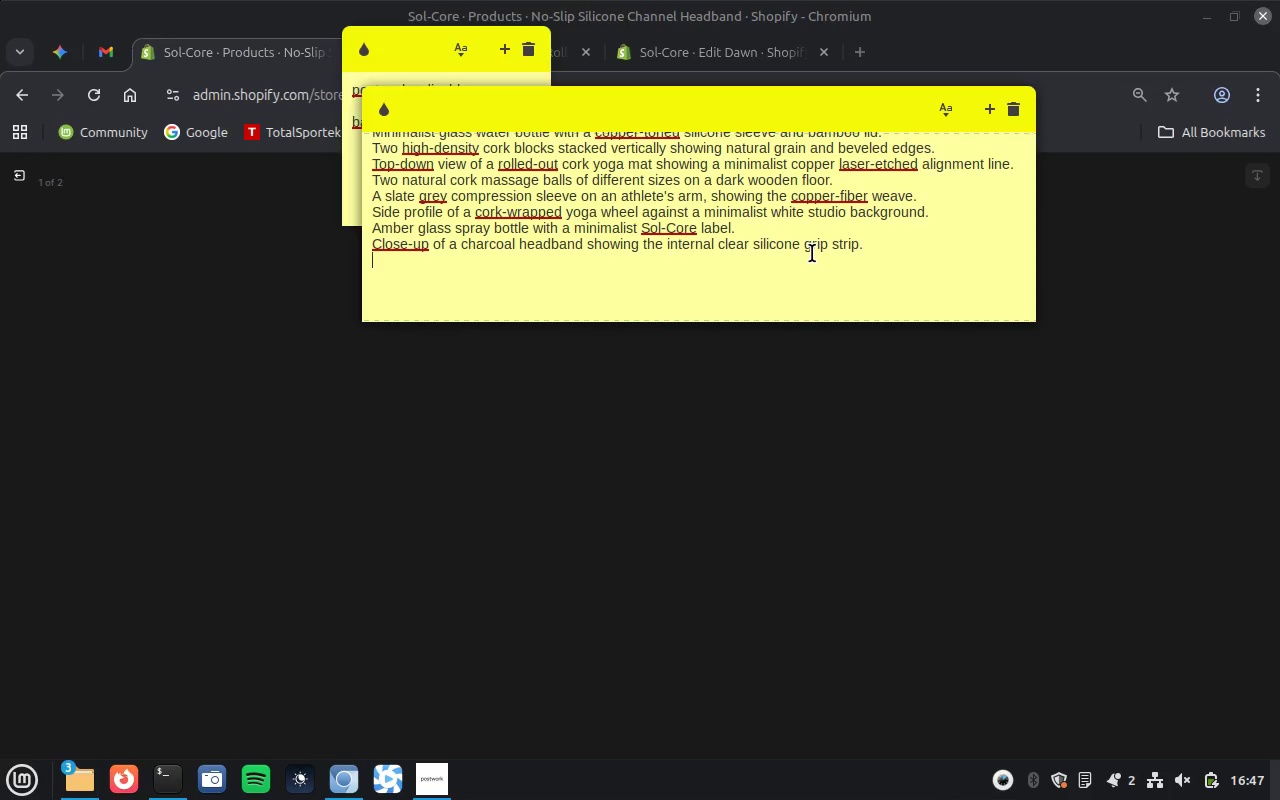 
scroll: coordinate [750, 646], scroll_direction: up, amount: 1.0
 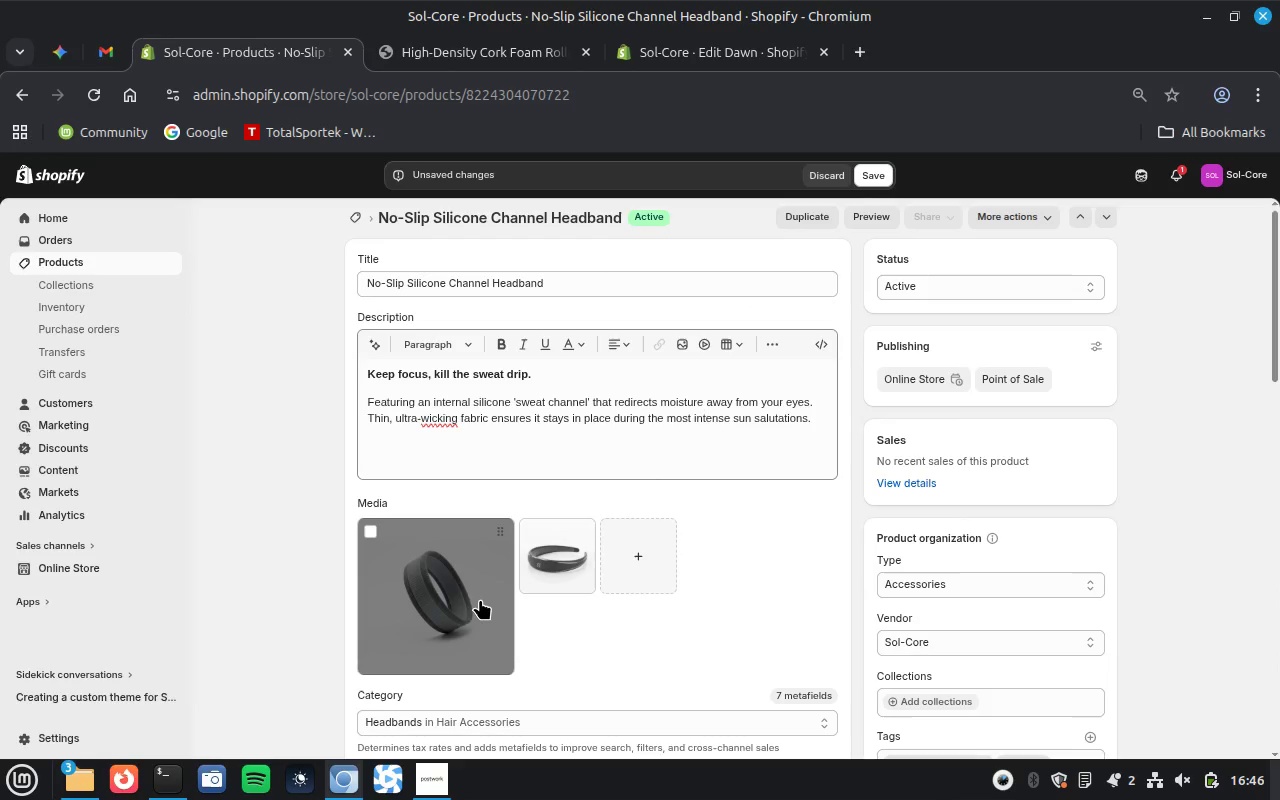 
wait(30.36)
 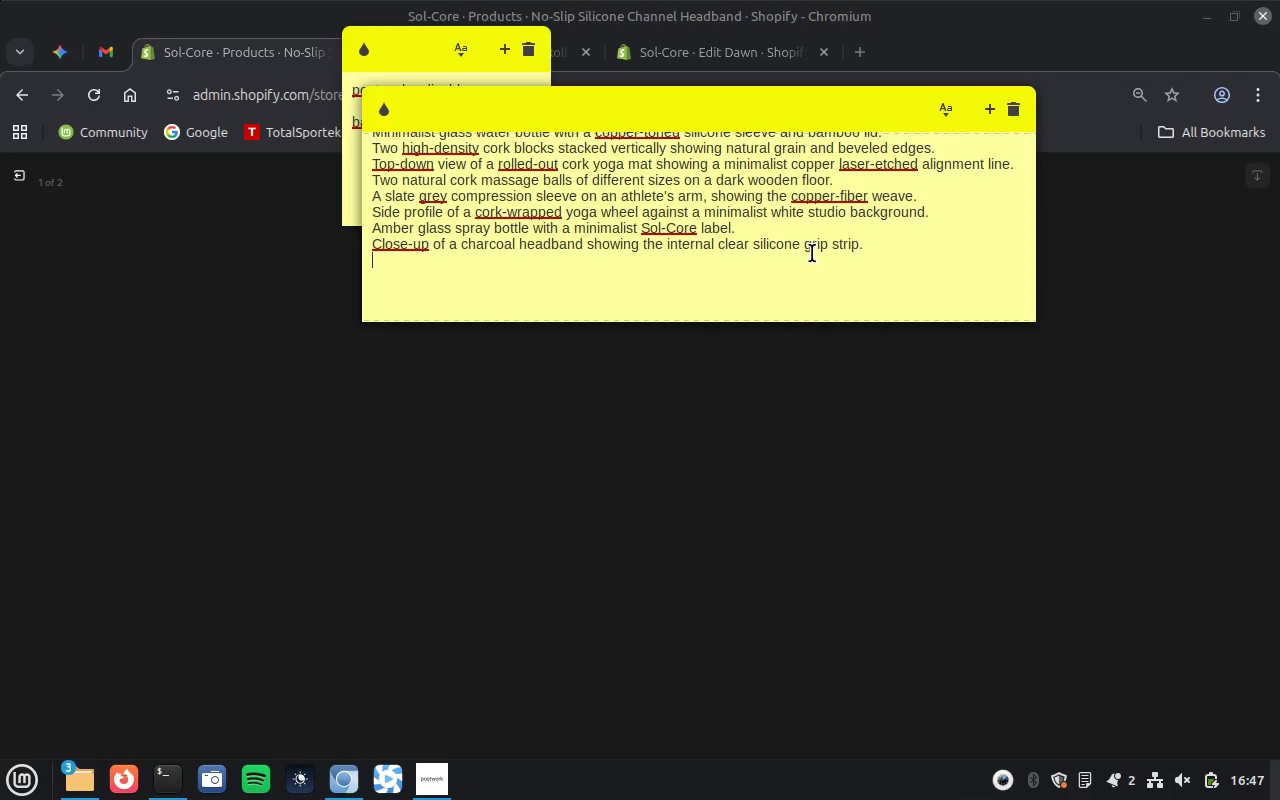 
double_click([851, 242])
 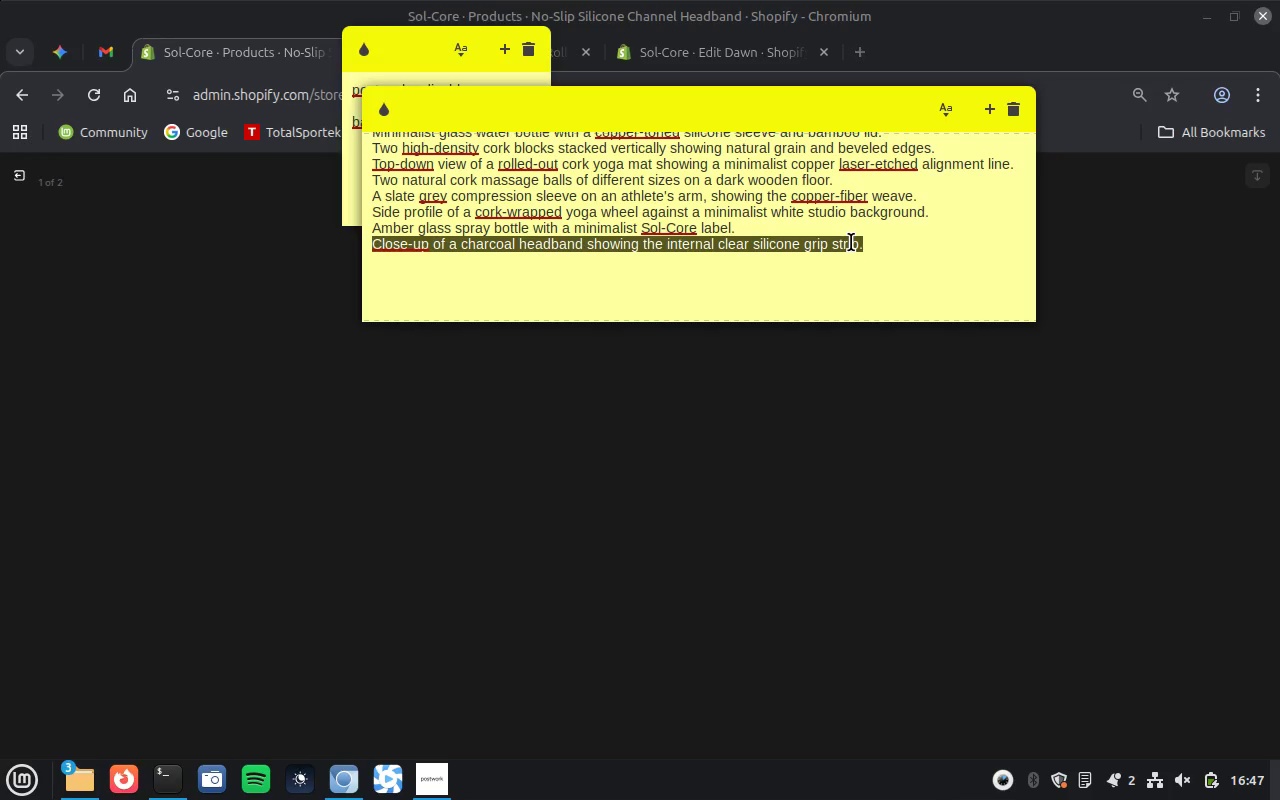 
triple_click([851, 242])
 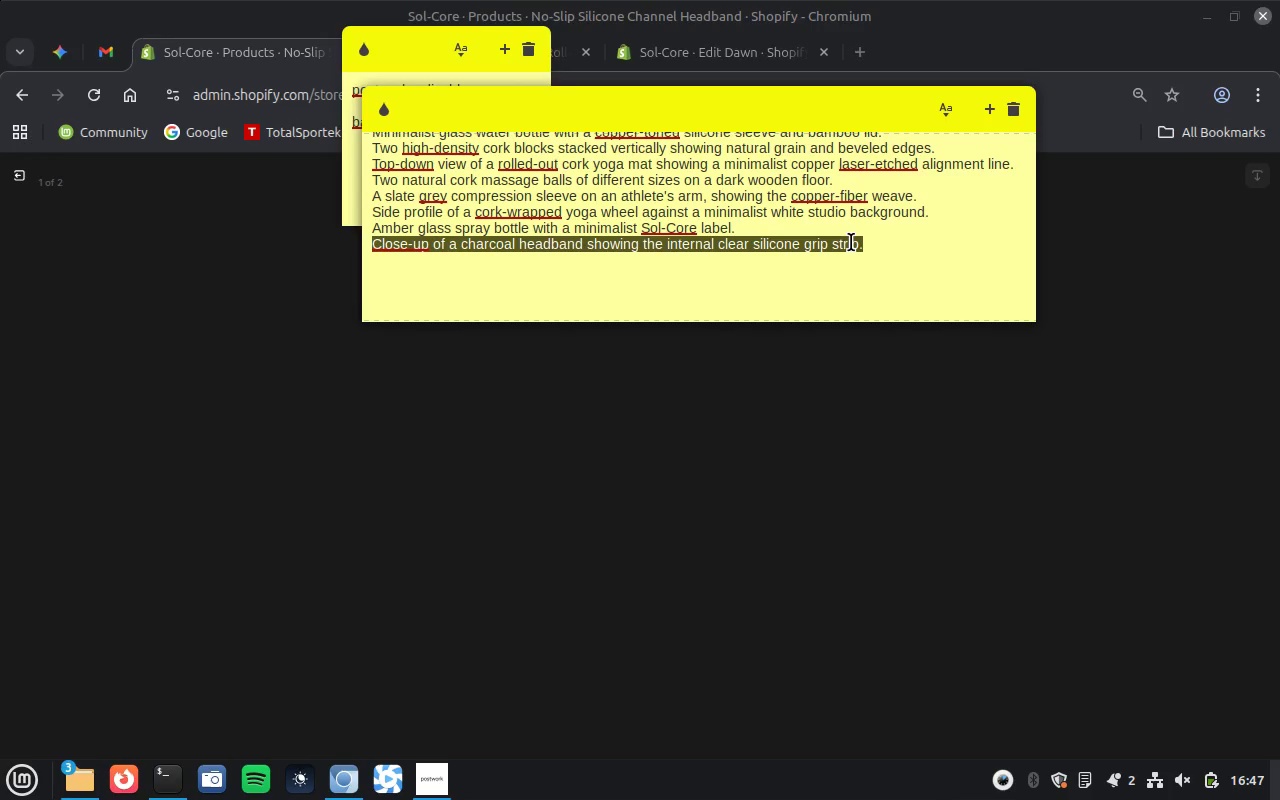 
key(Control+X)
 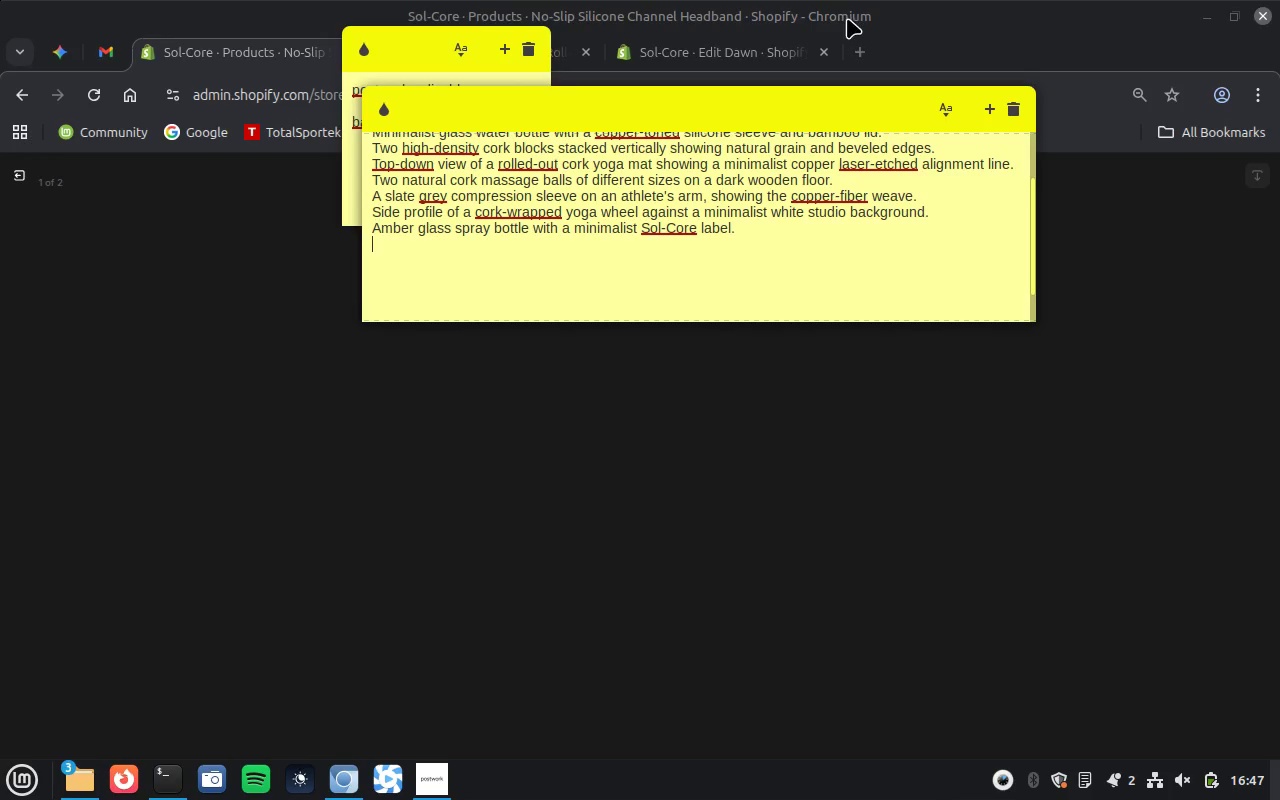 
left_click([847, 17])
 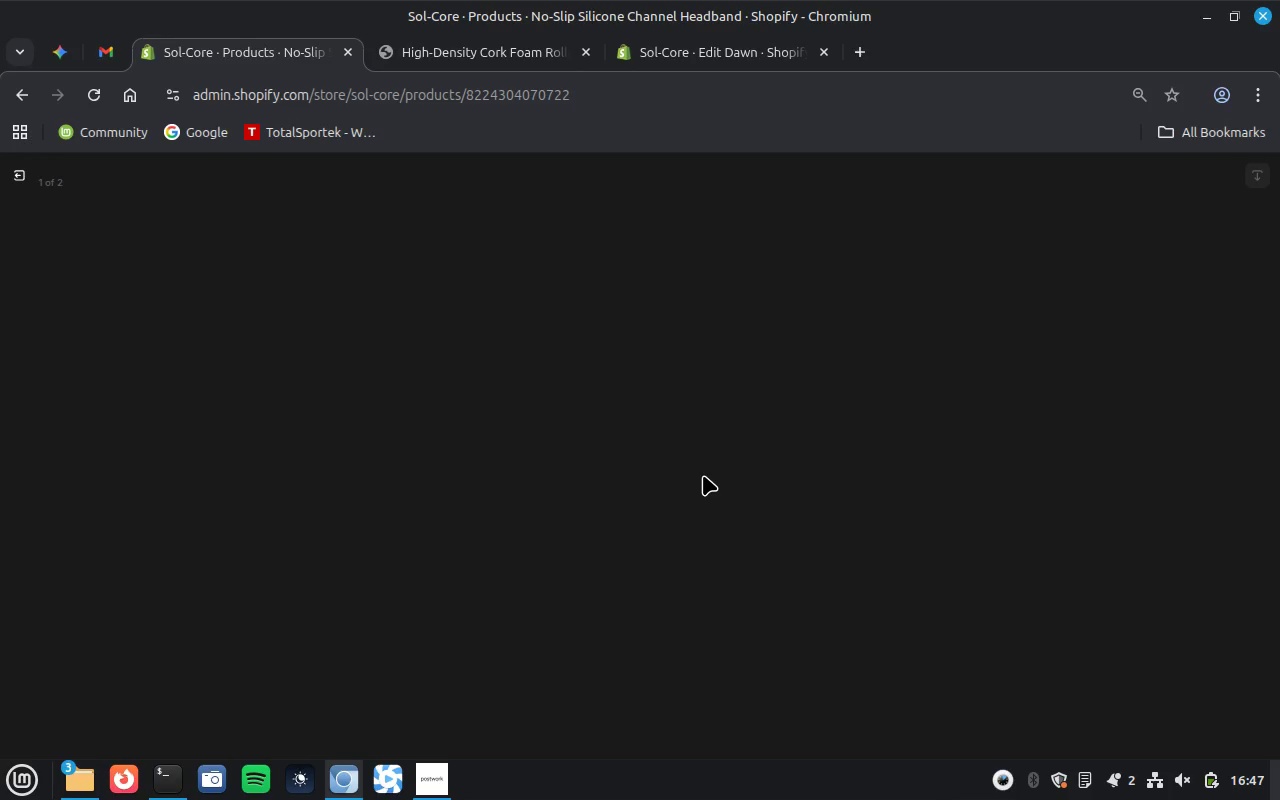 
wait(29.26)
 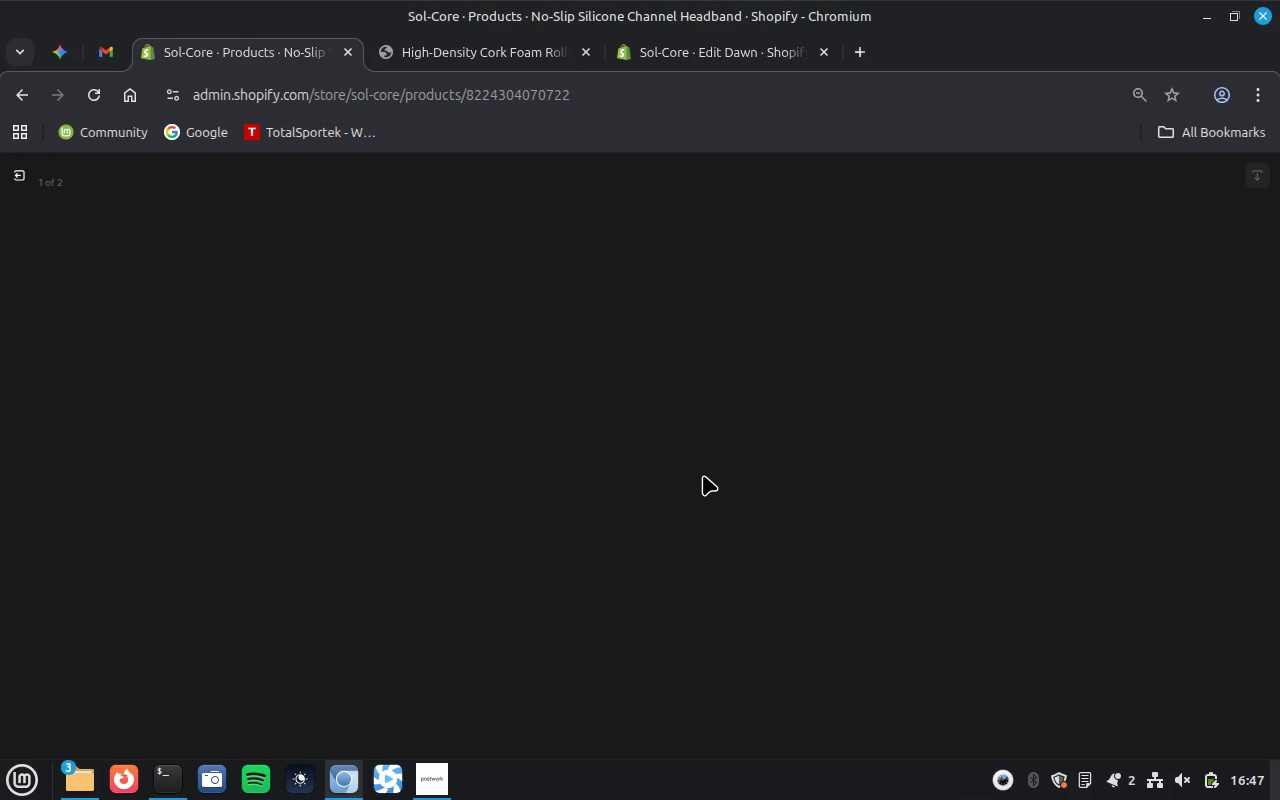 
left_click([1050, 347])
 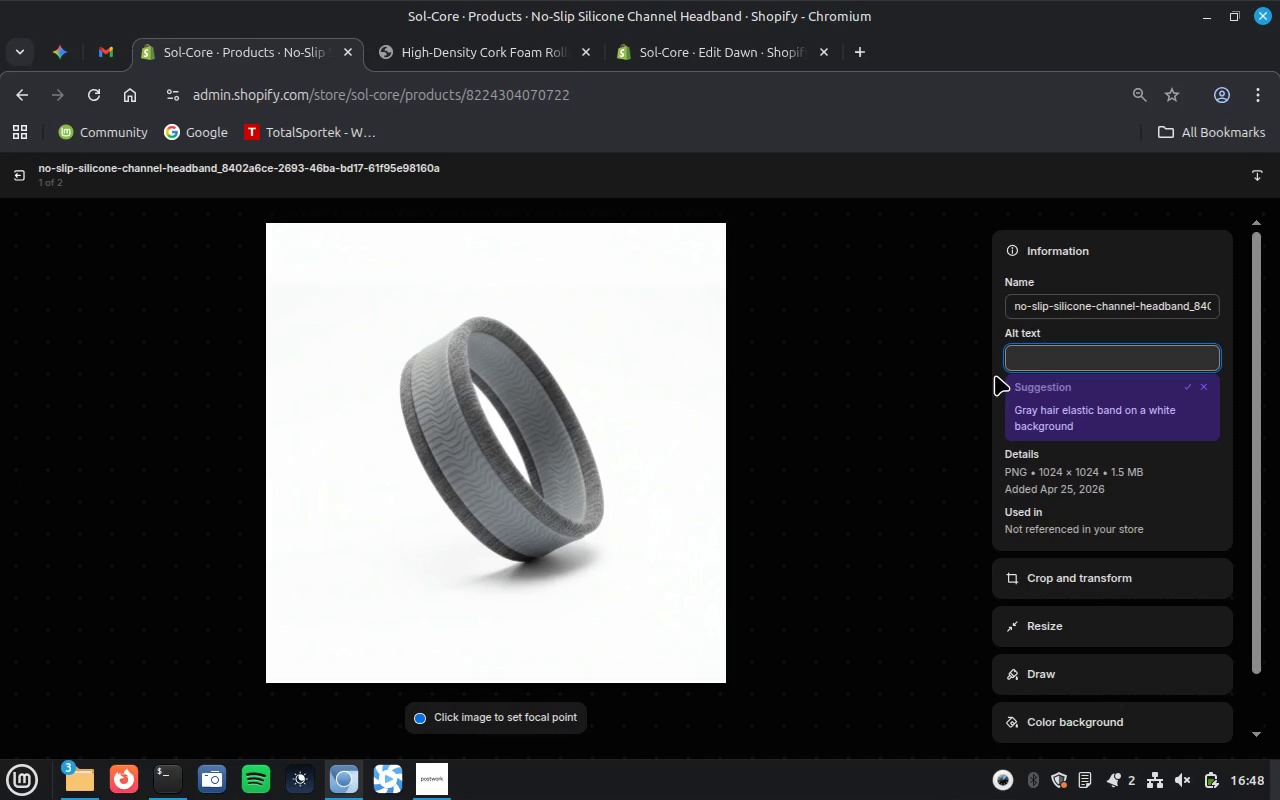 
key(Control+V)
 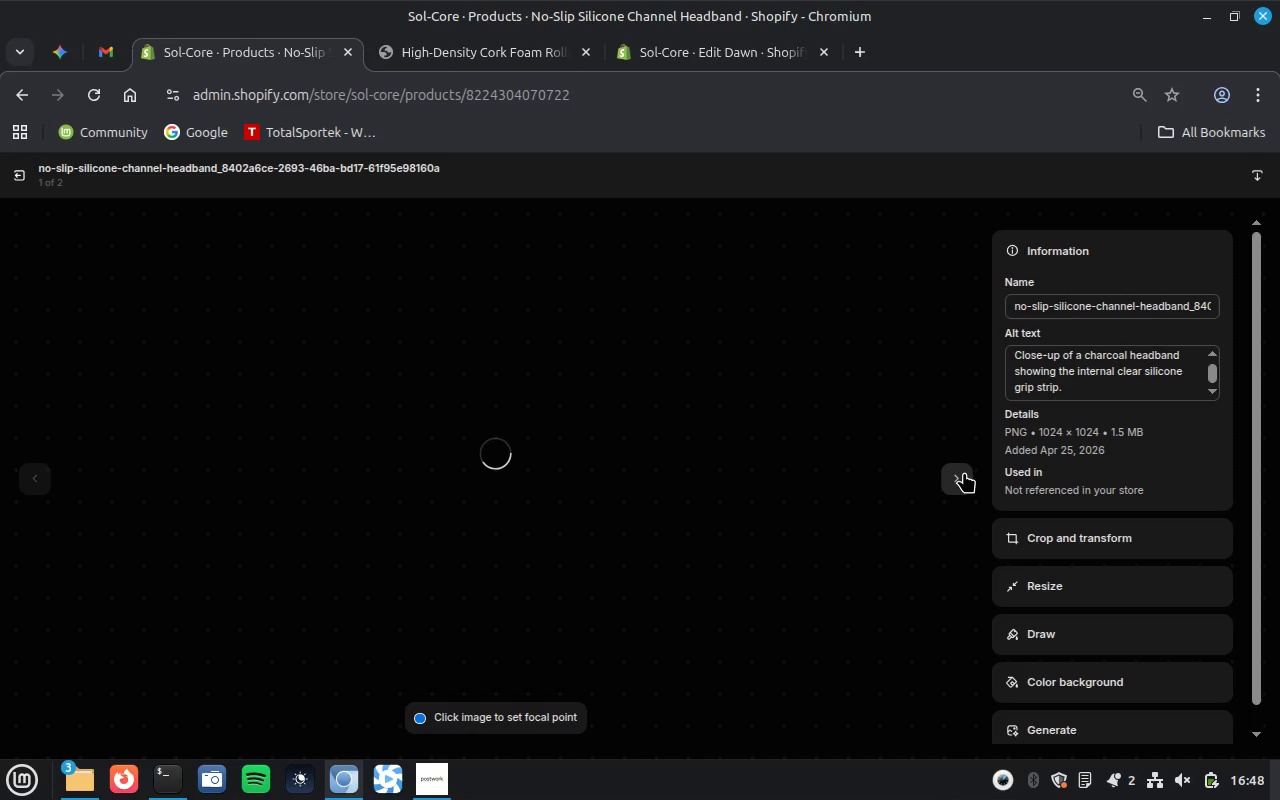 
wait(7.56)
 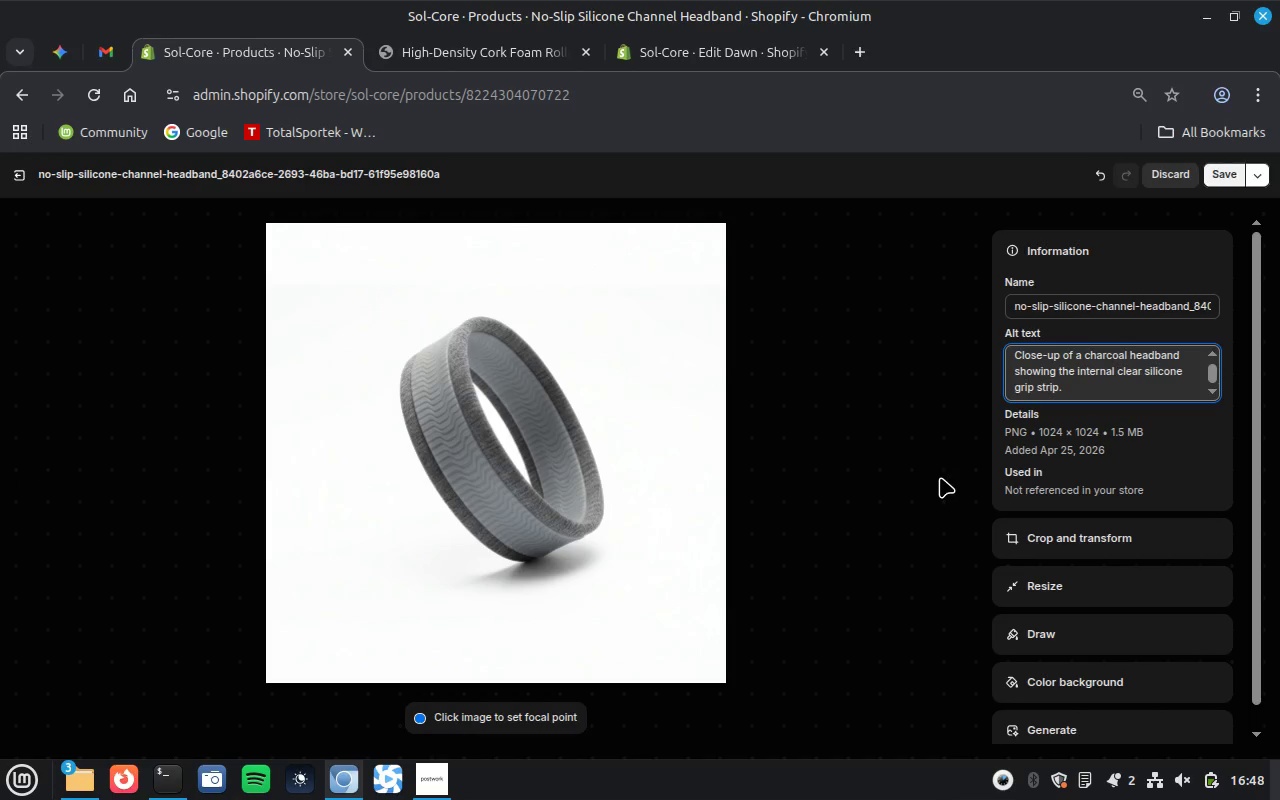 
left_click([967, 483])
 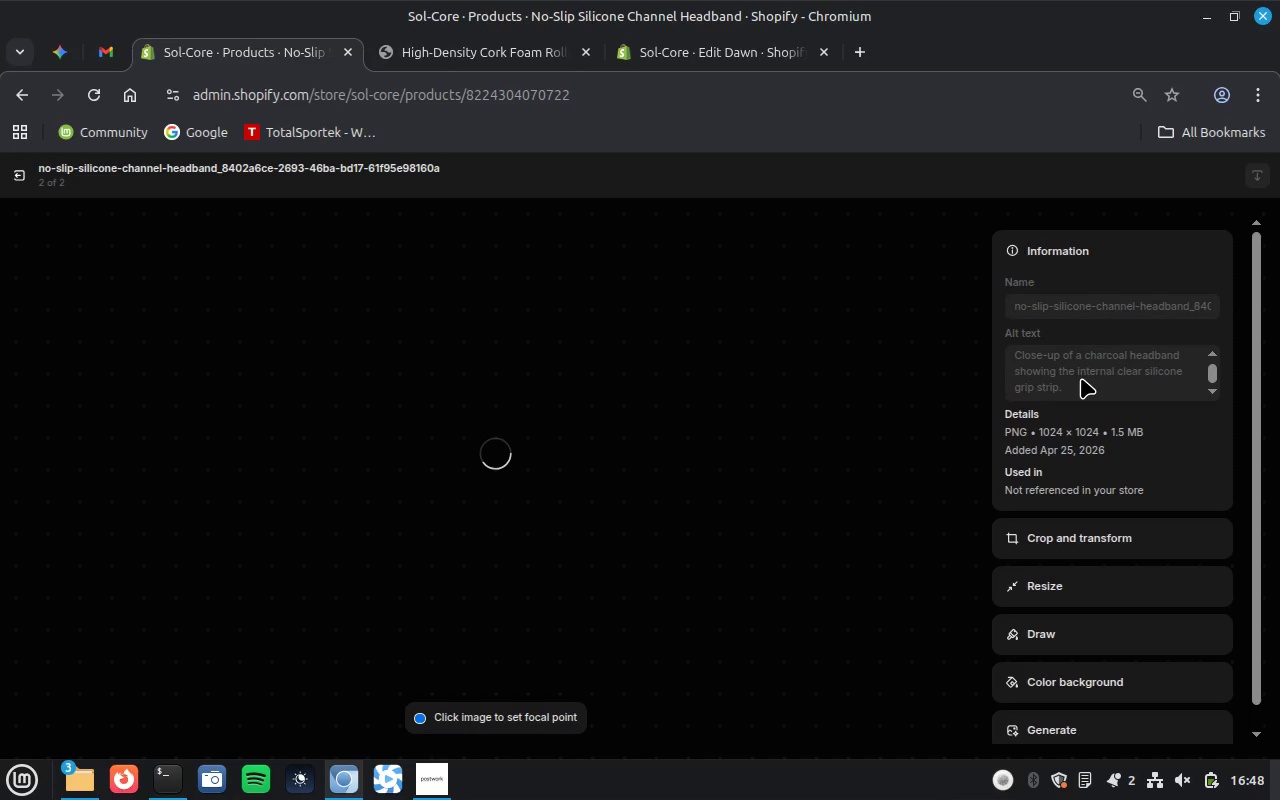 
wait(47.62)
 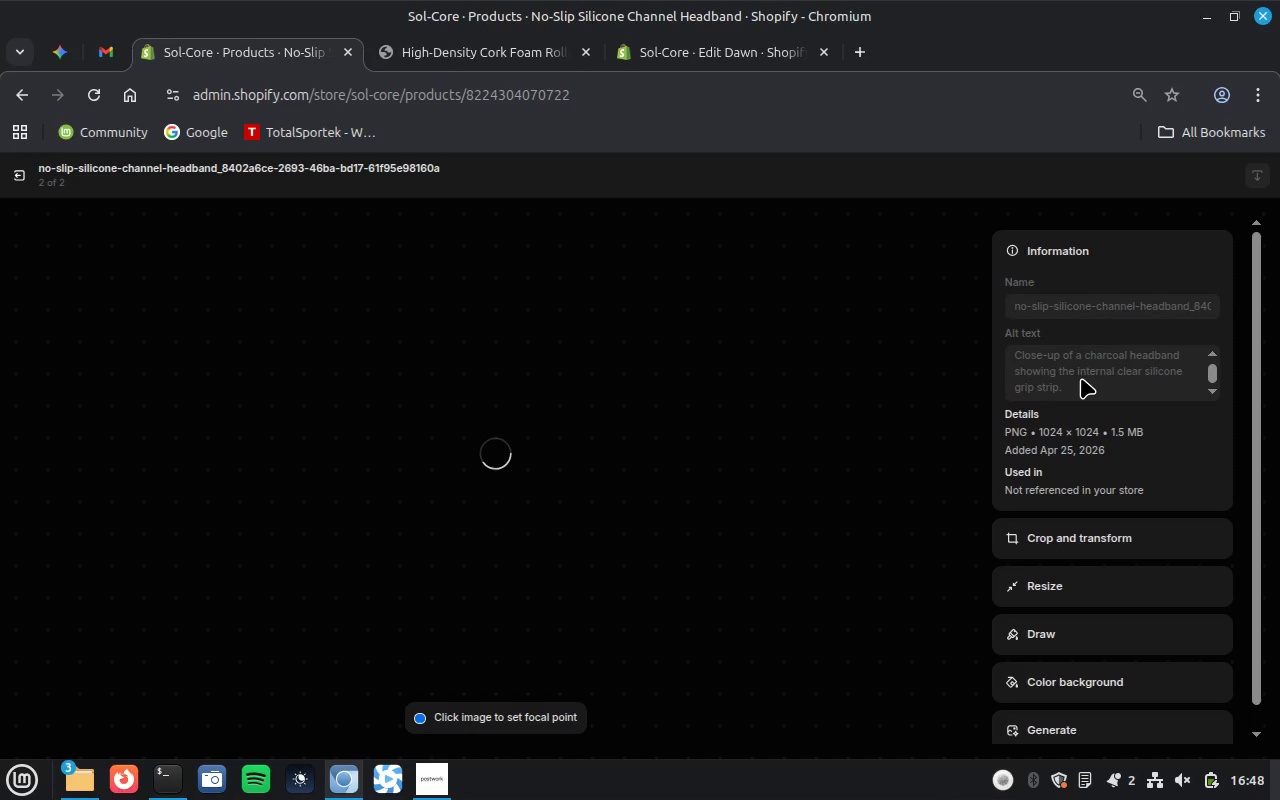 
left_click([442, 785])